 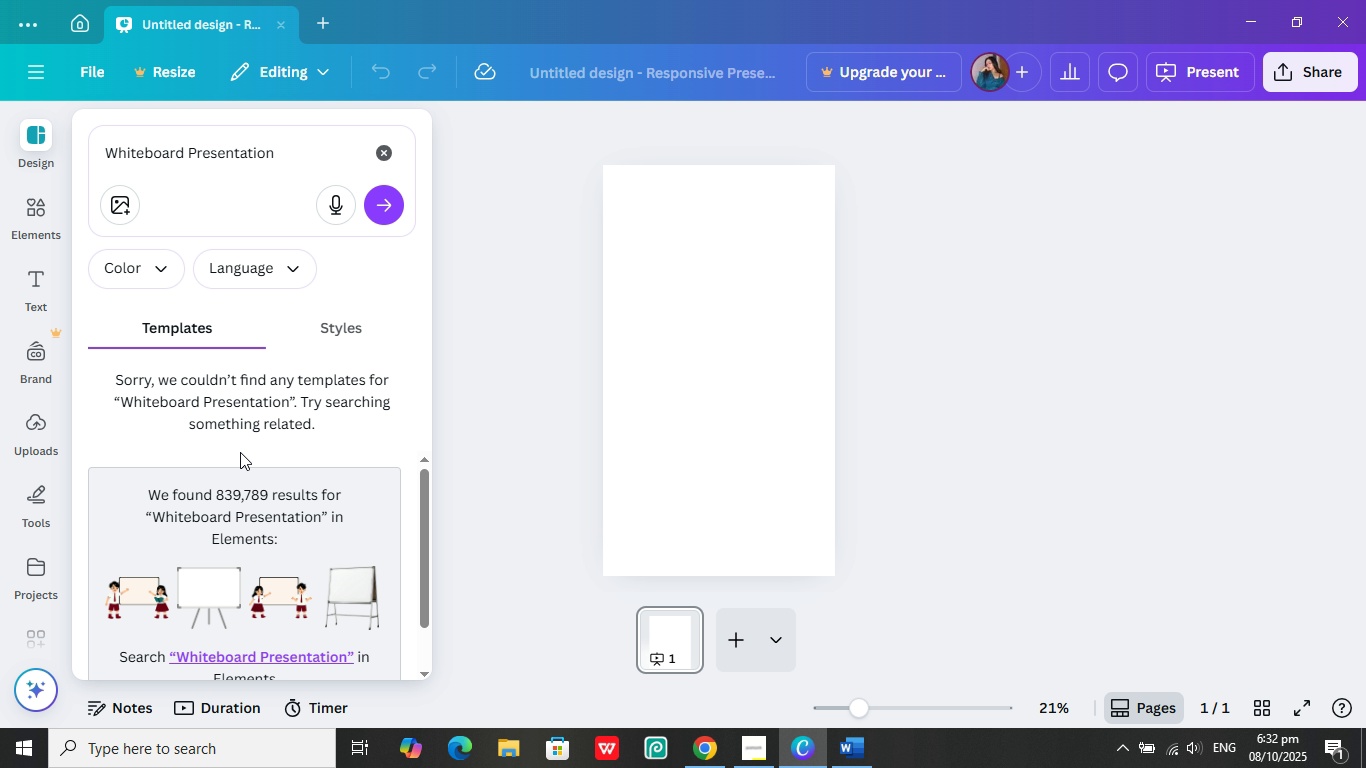 
left_click([717, 243])
 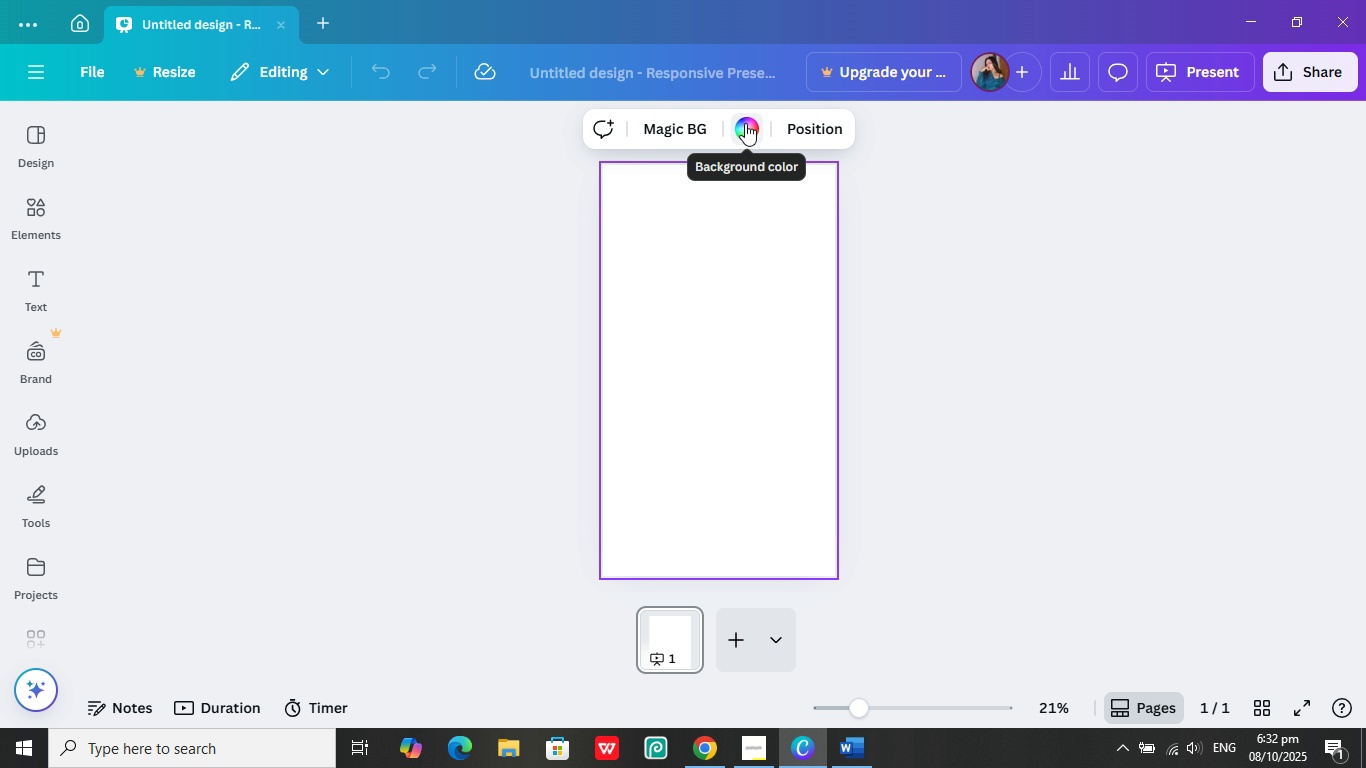 
left_click([745, 123])
 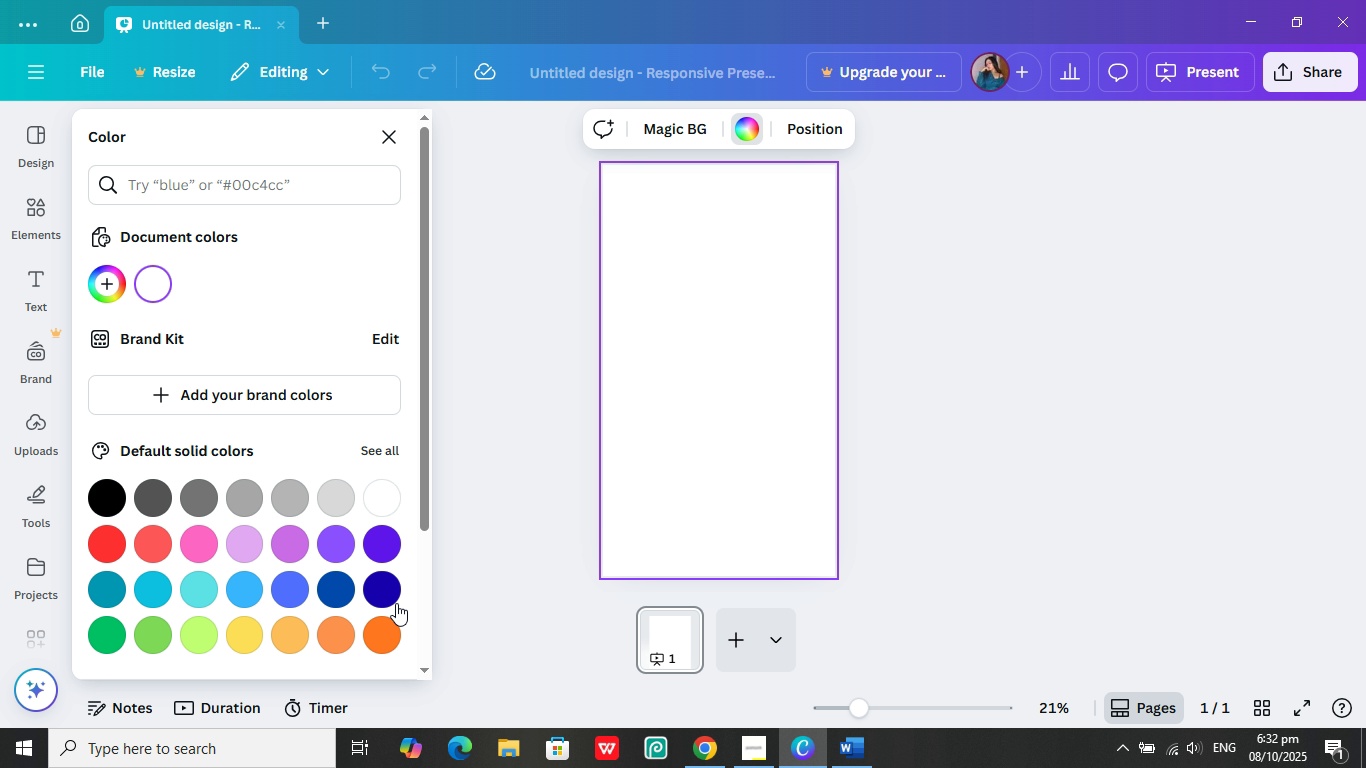 
left_click([386, 588])
 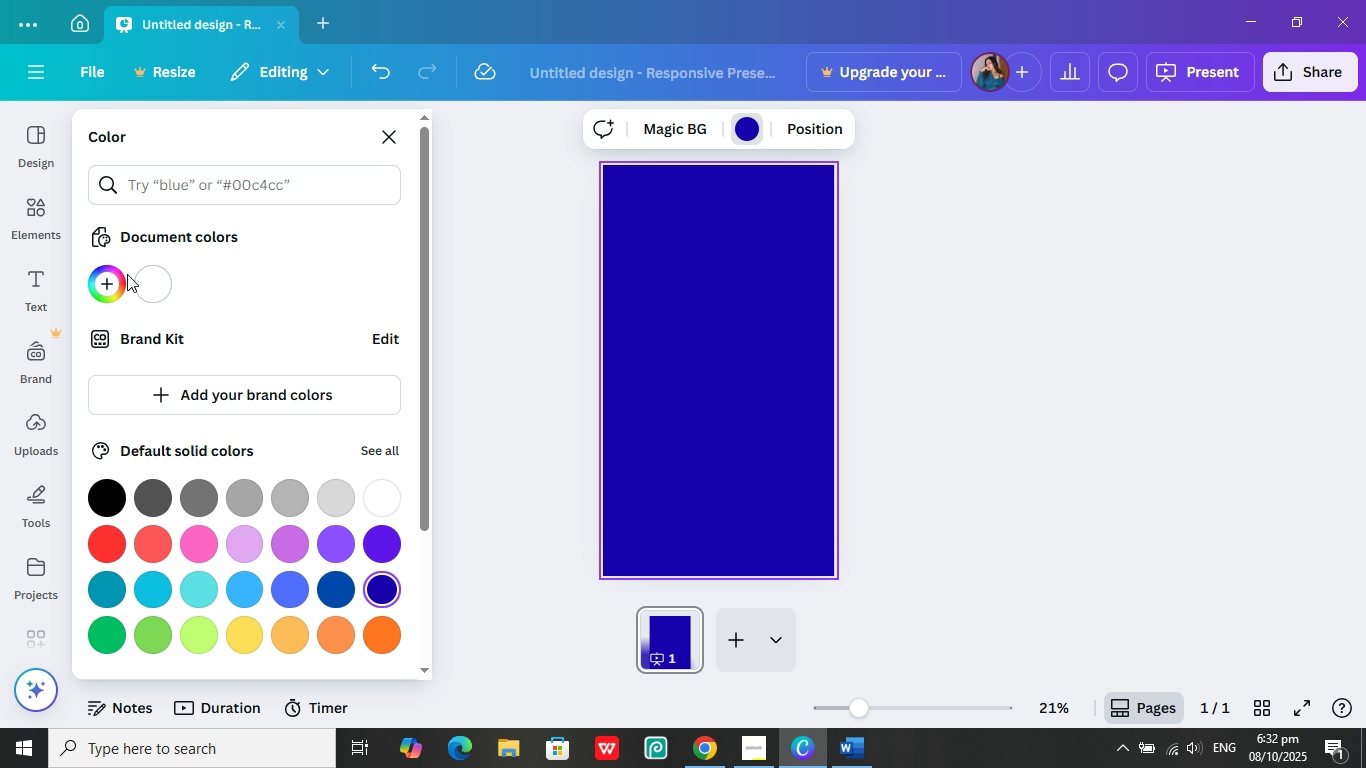 
left_click([110, 281])
 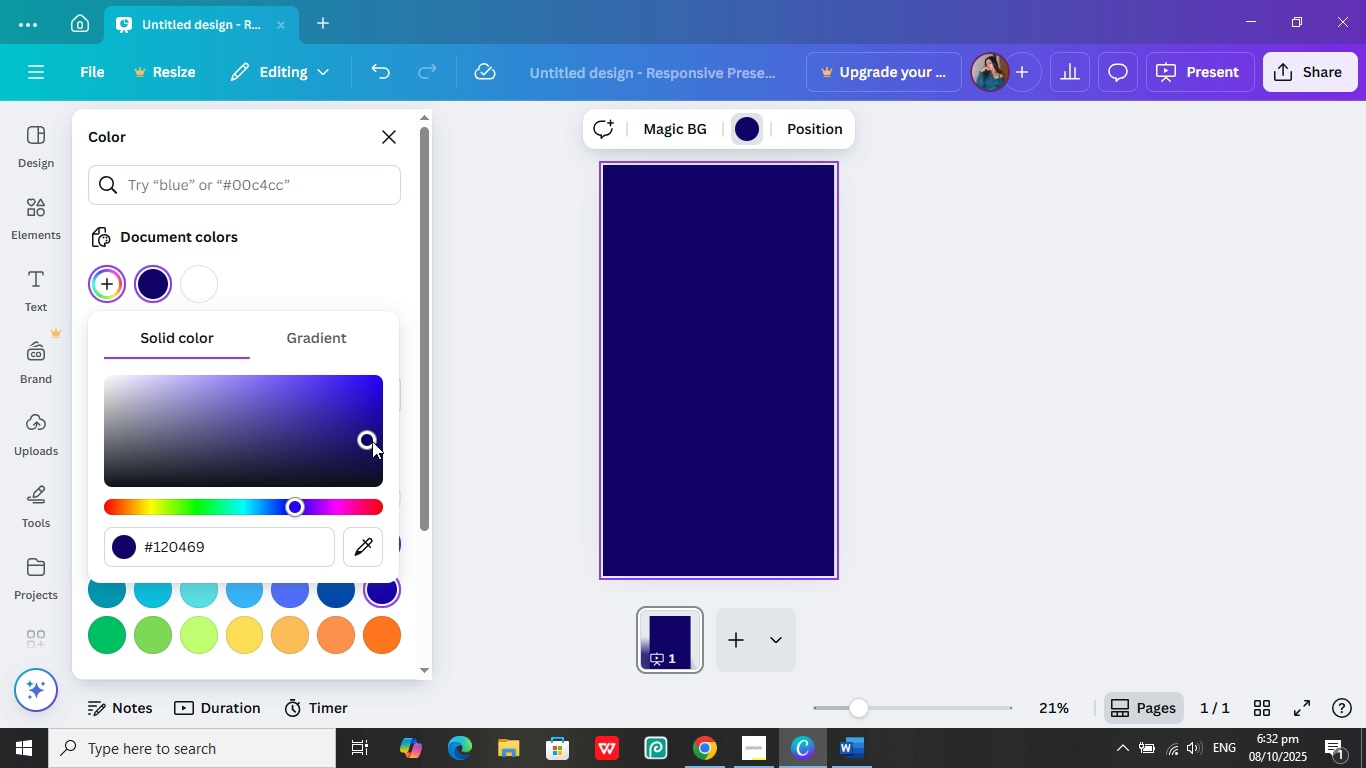 
left_click([372, 441])
 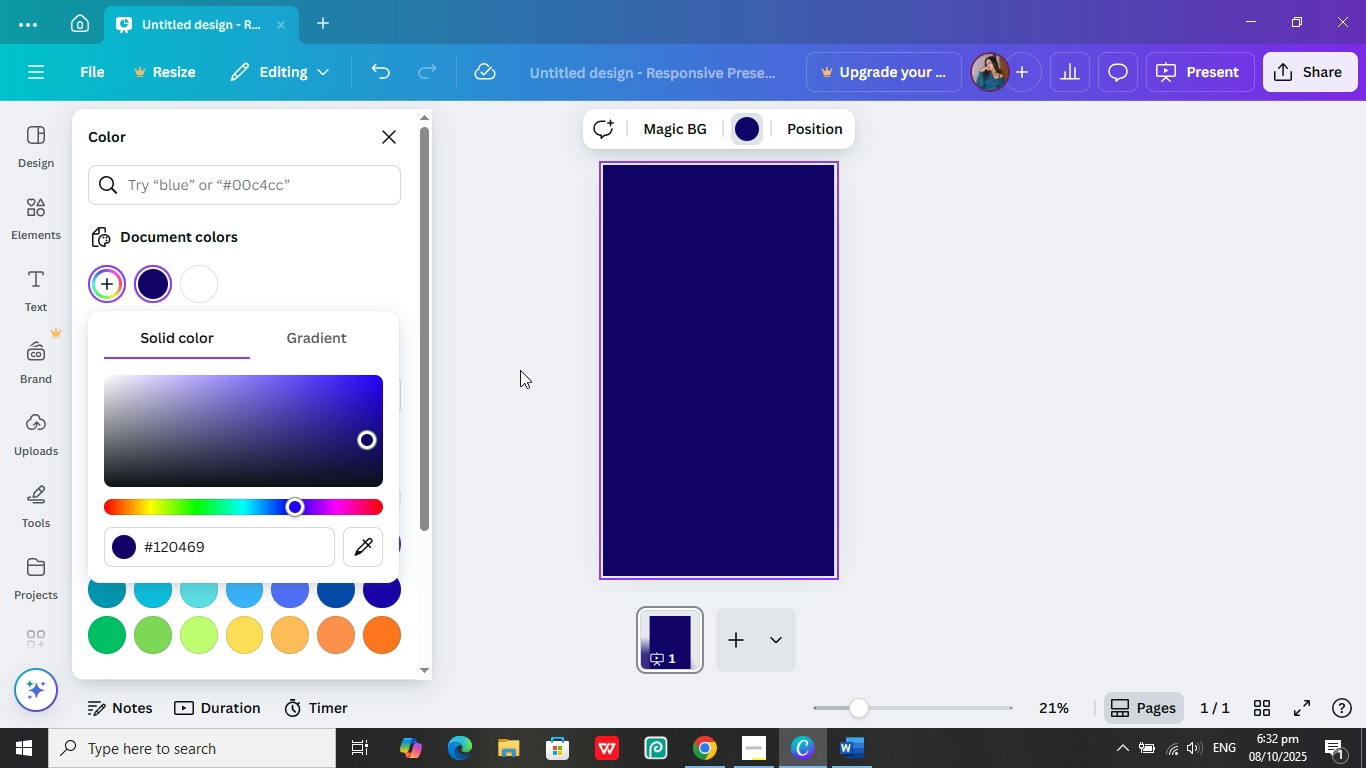 
left_click([519, 371])
 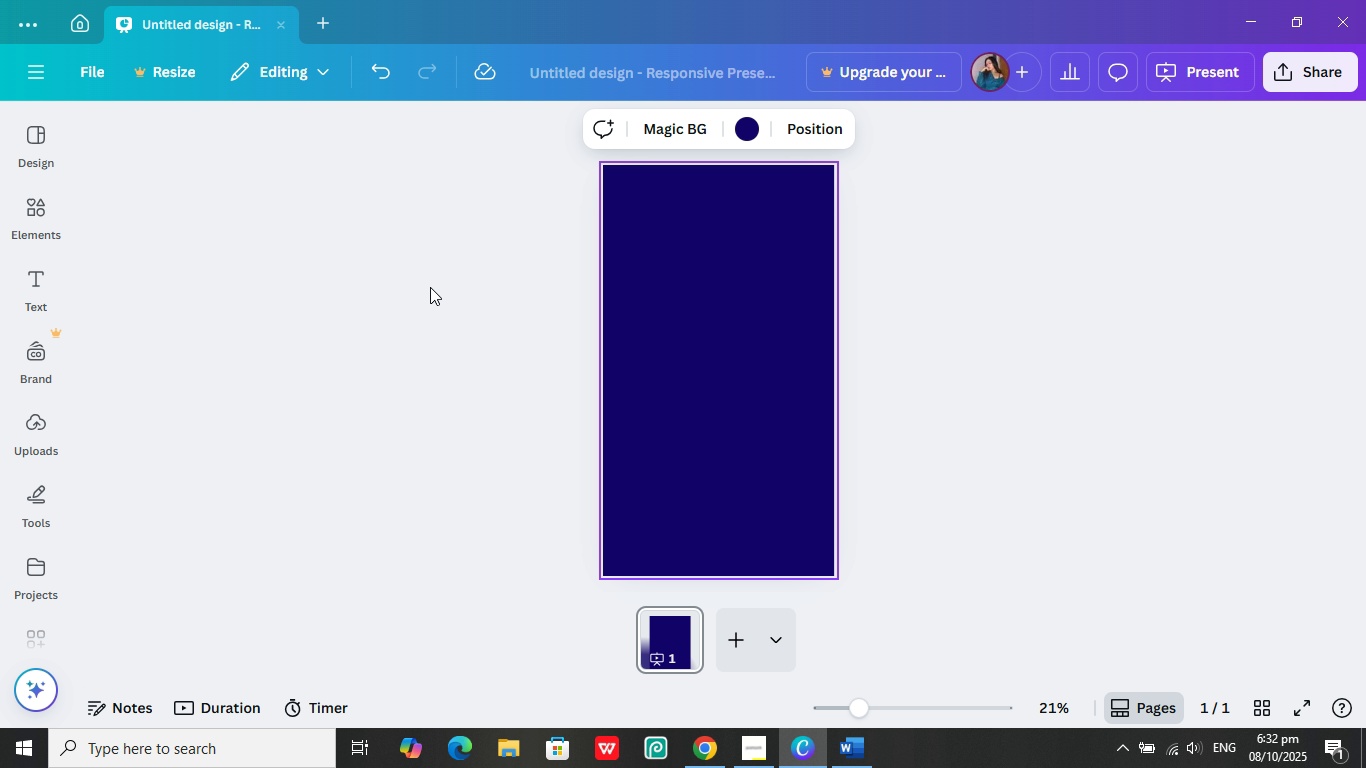 
mouse_move([37, 216])
 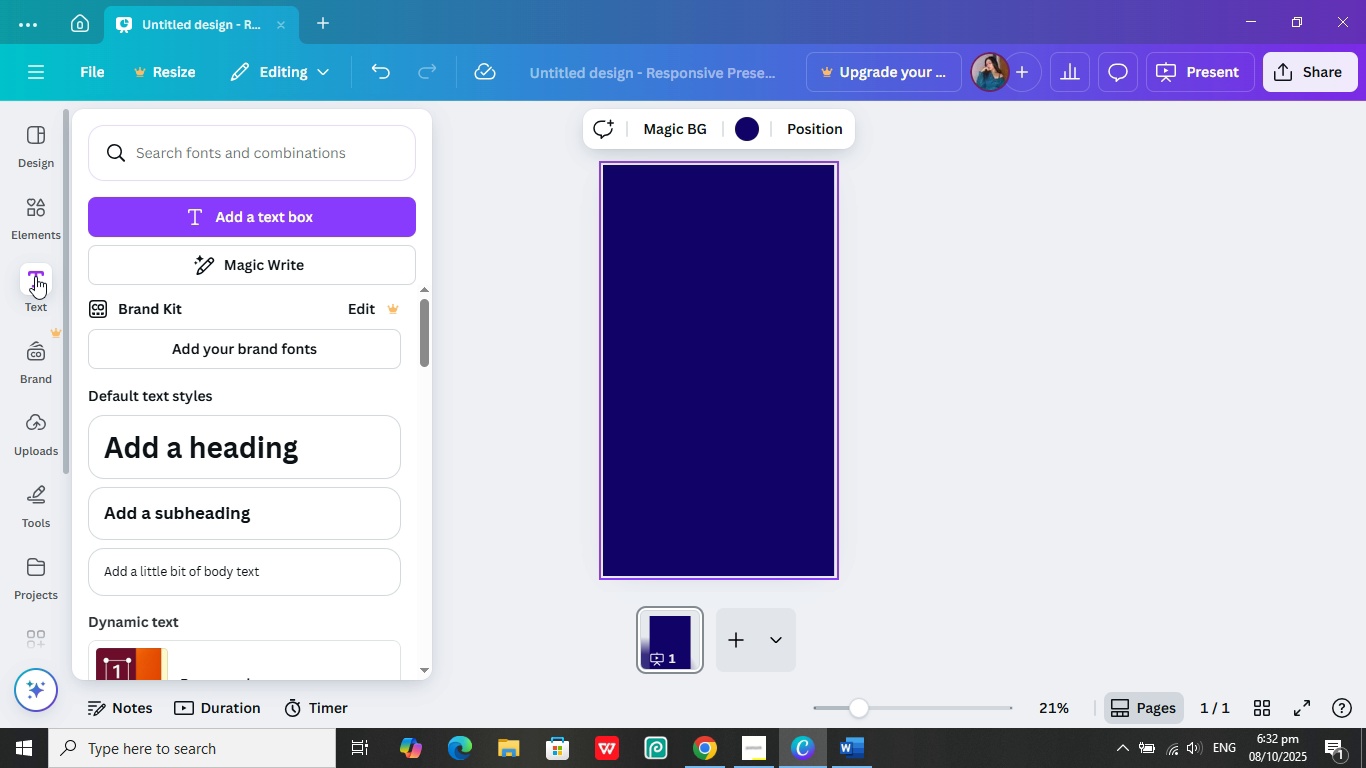 
wait(5.14)
 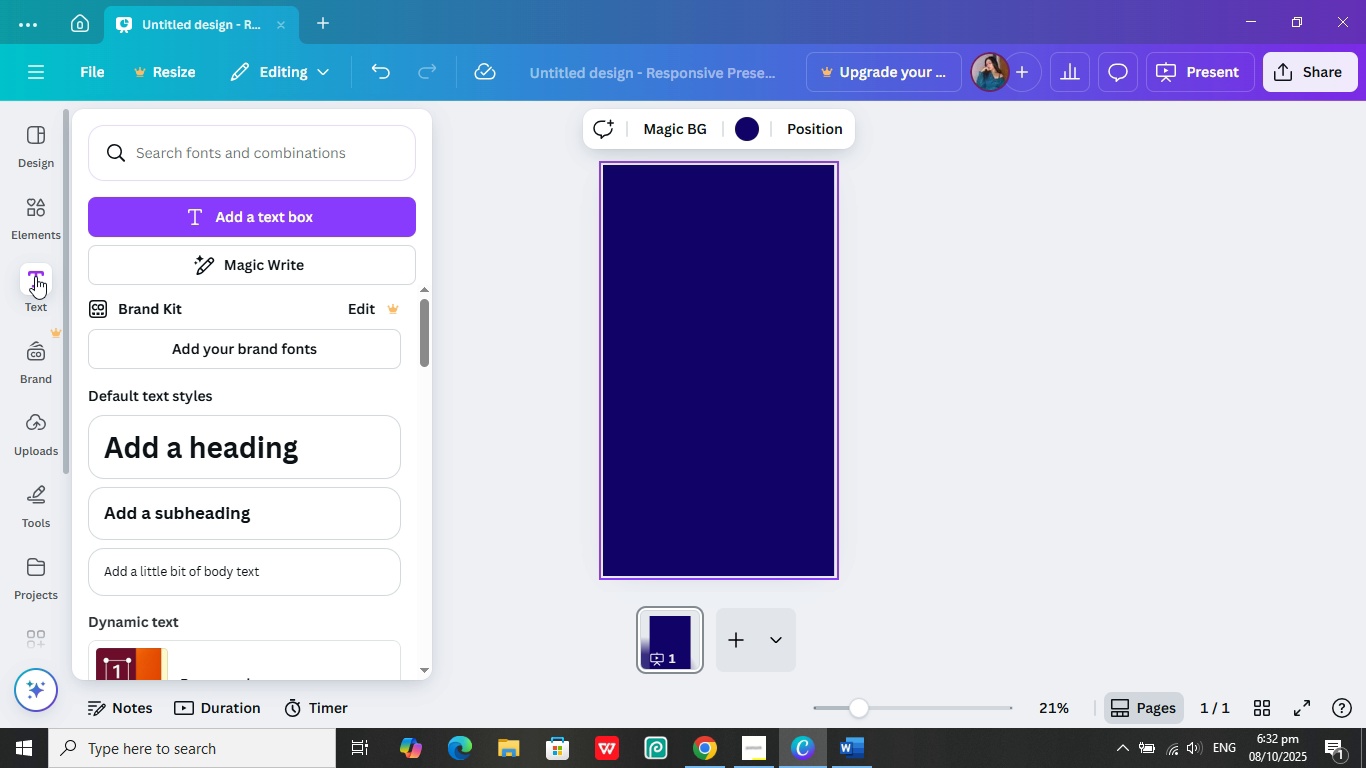 
left_click([35, 276])
 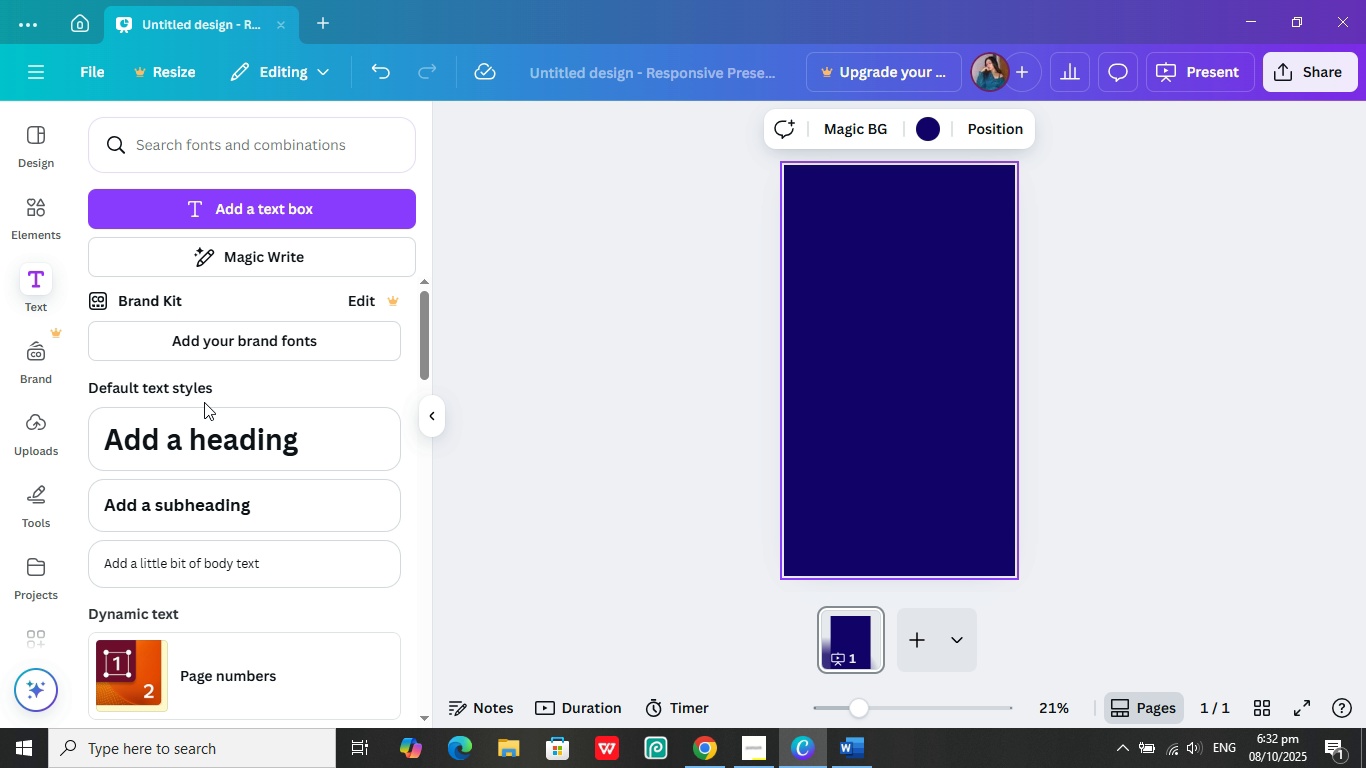 
left_click([204, 446])
 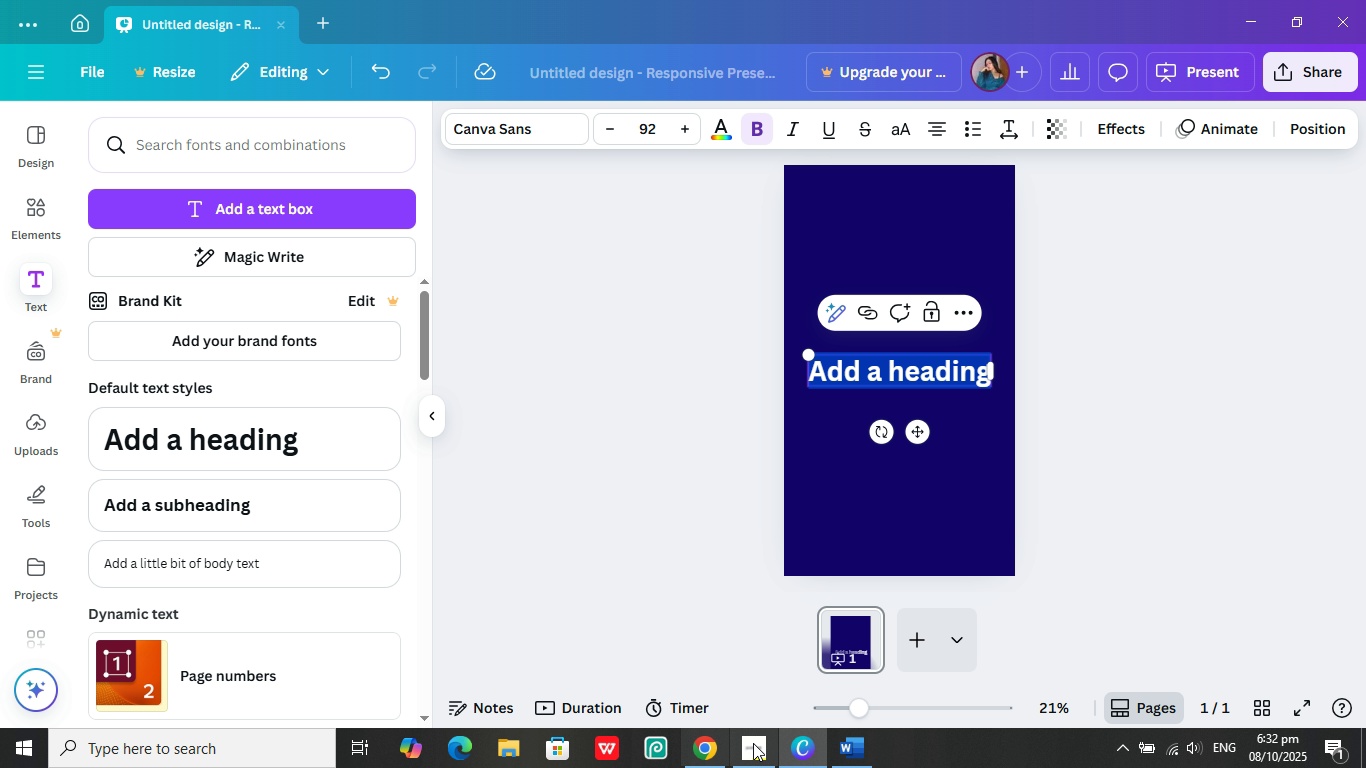 
left_click([754, 744])